 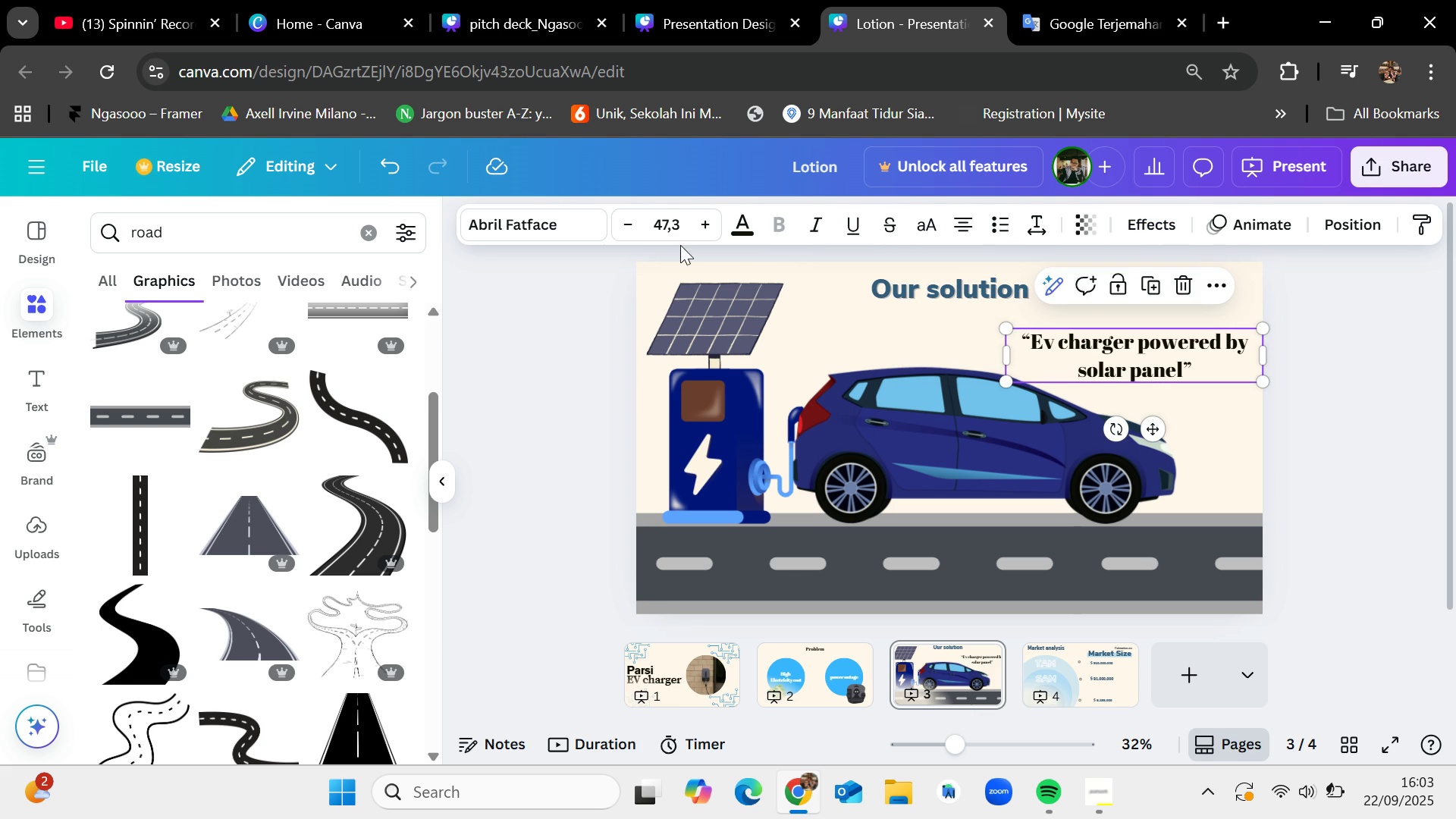 
left_click([964, 279])
 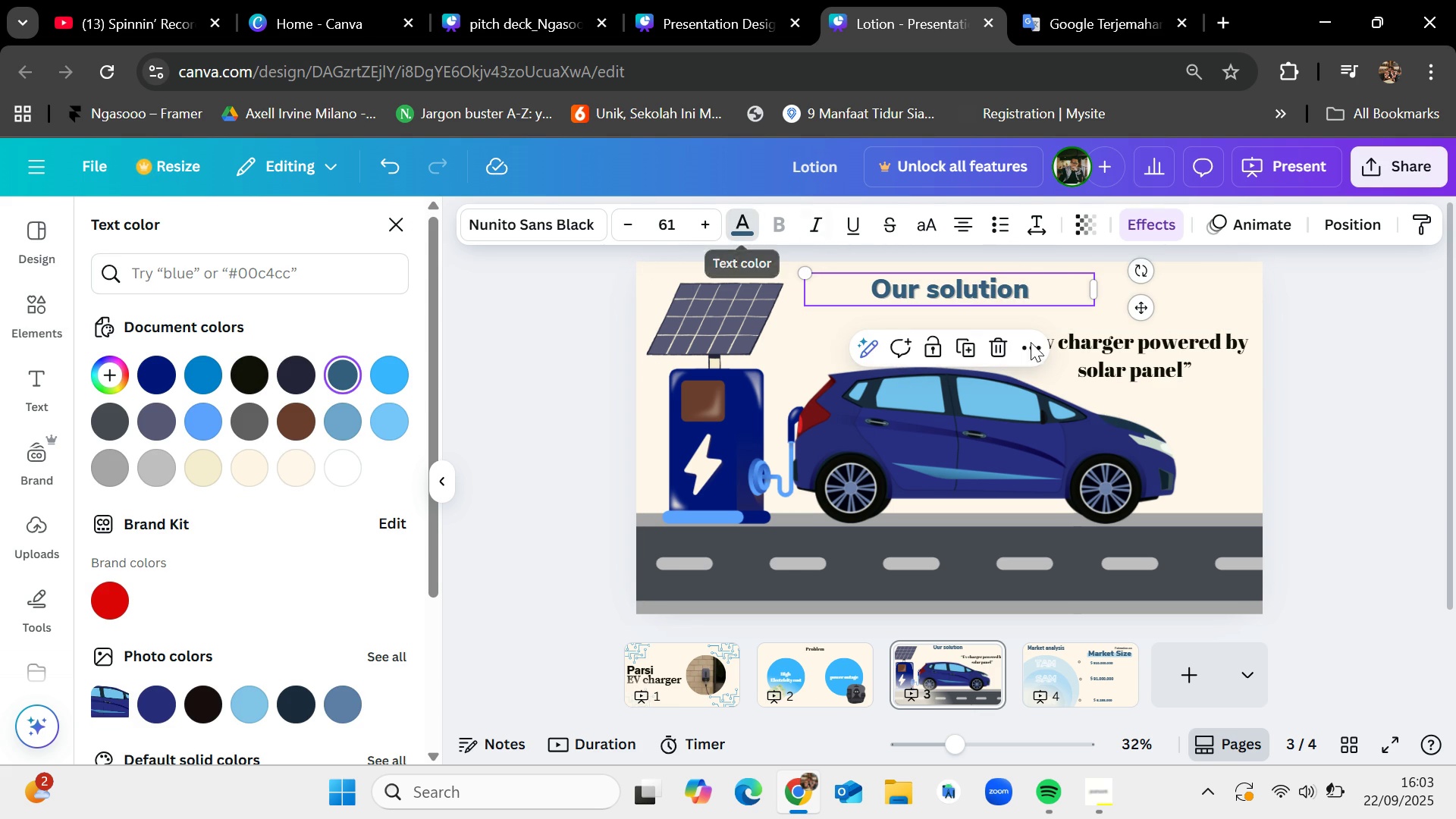 
left_click([1125, 358])
 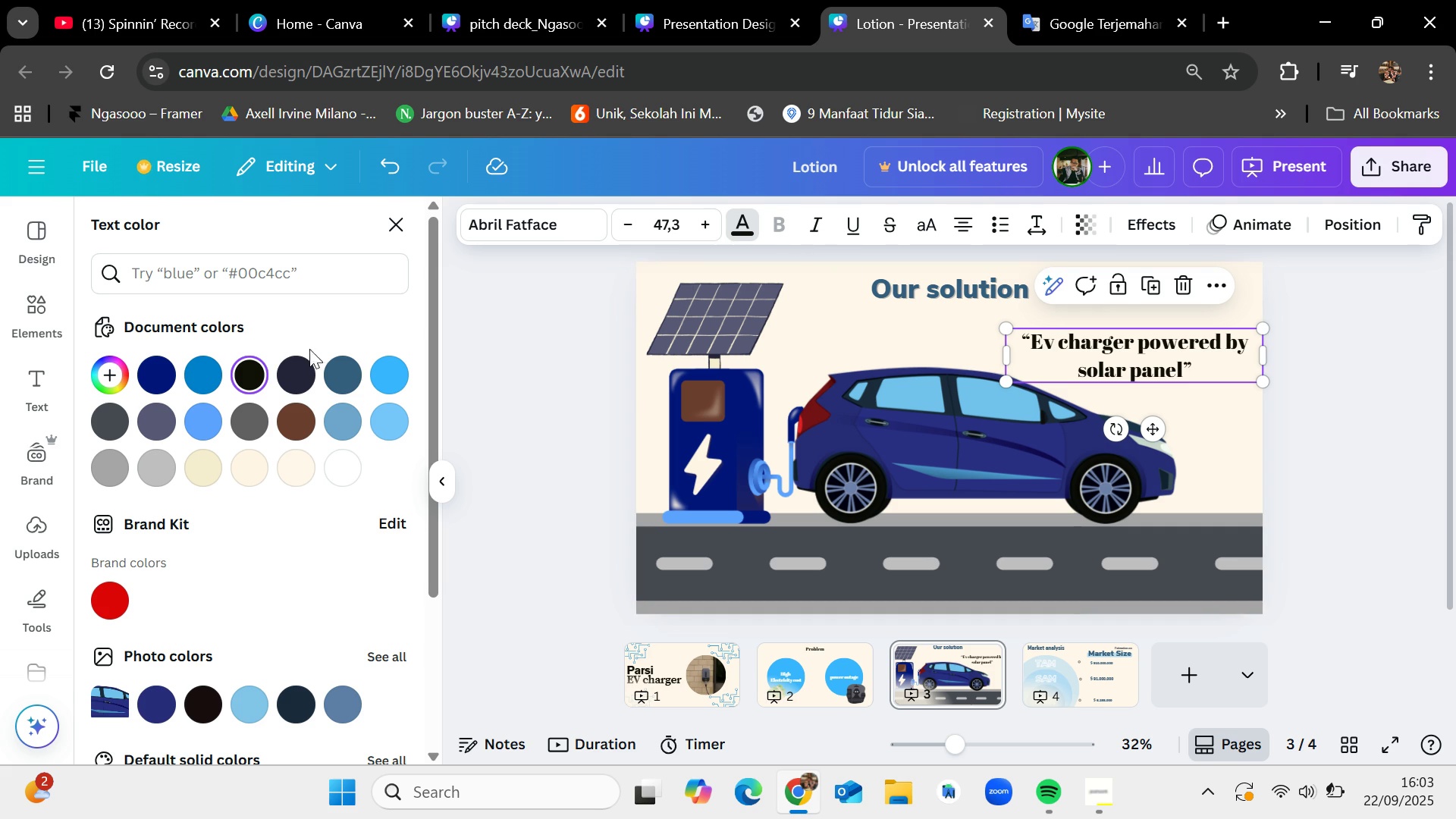 
left_click([331, 368])
 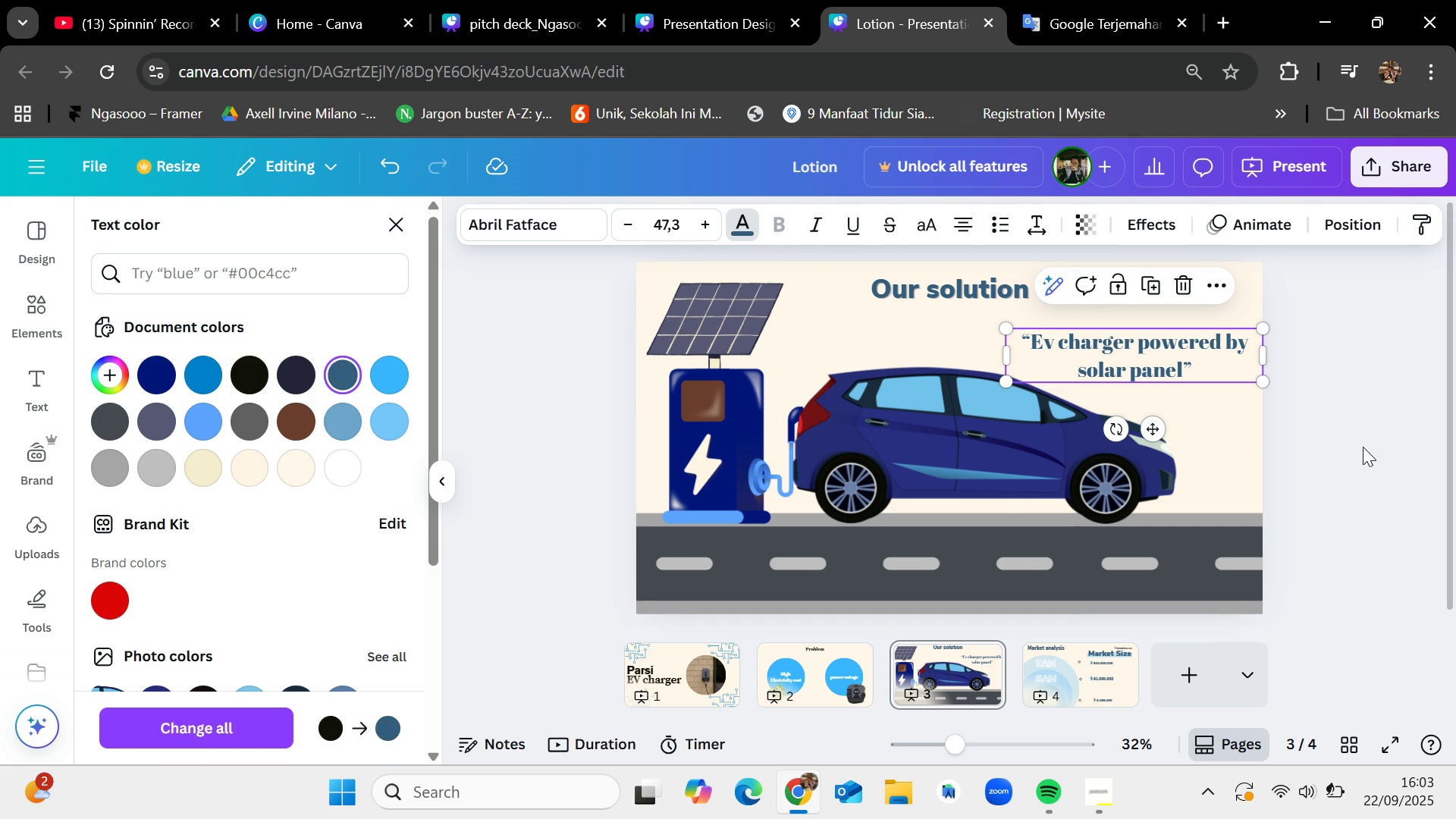 
left_click([1354, 441])
 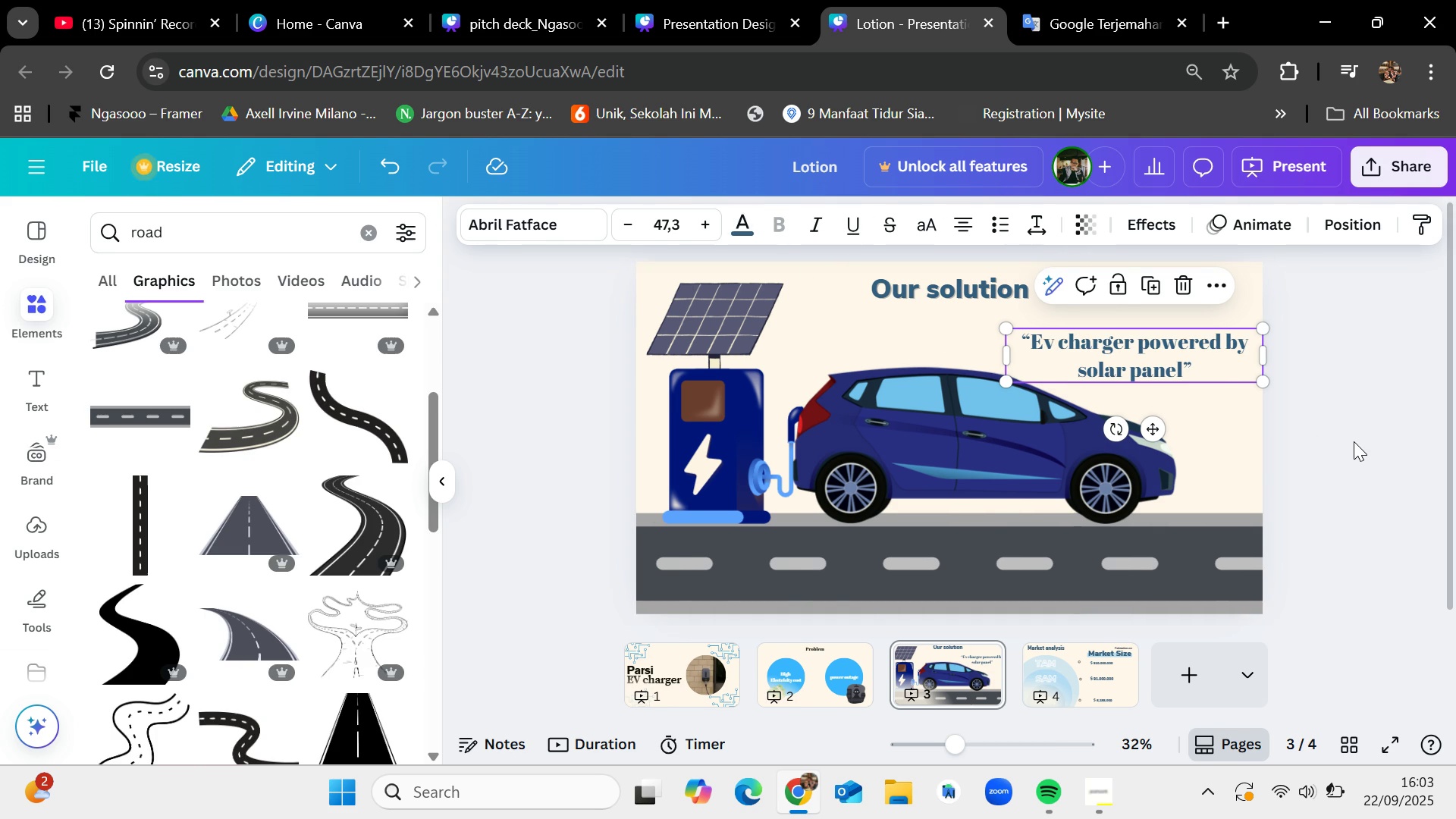 
left_click([1354, 441])
 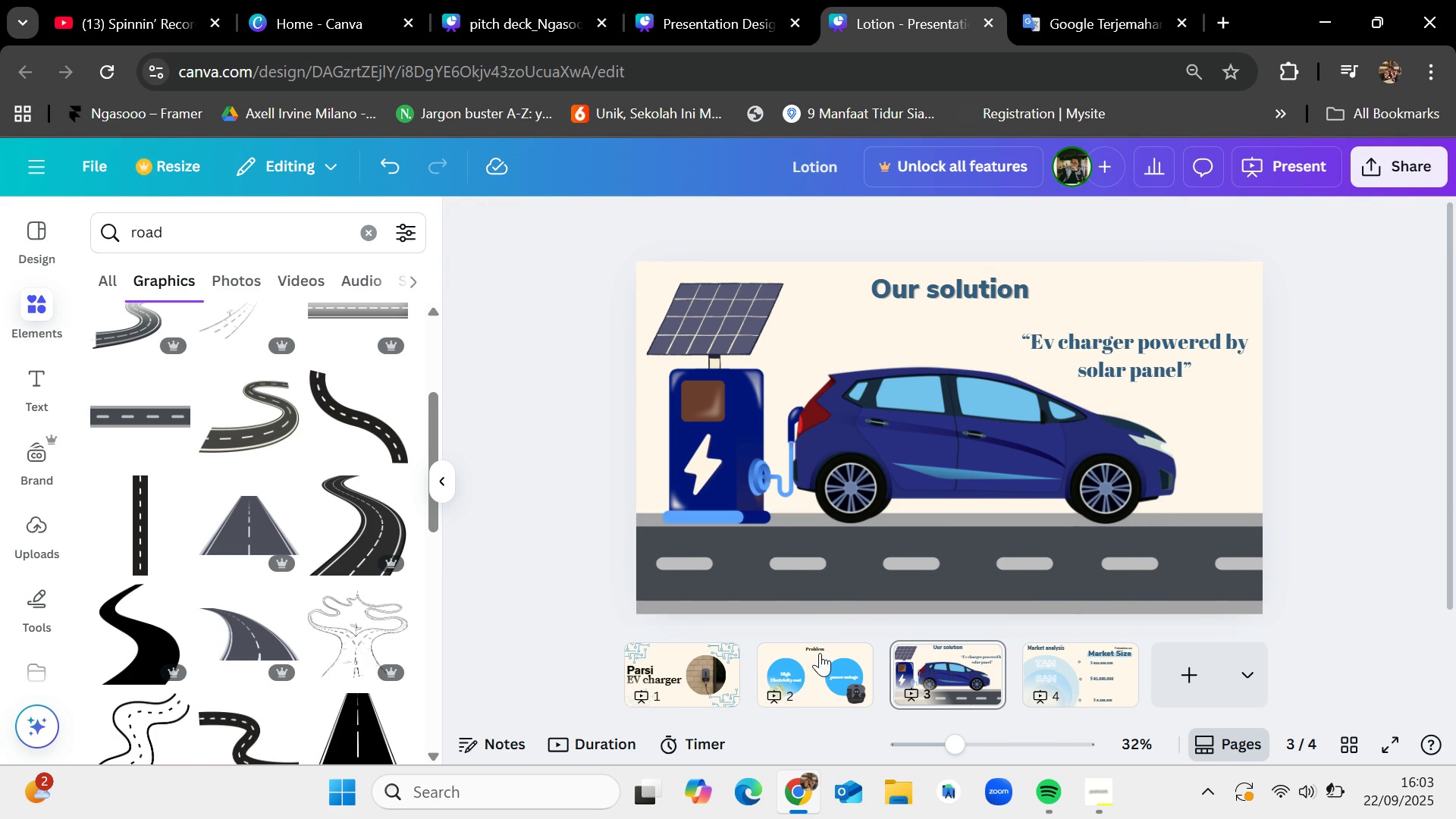 
left_click([968, 300])
 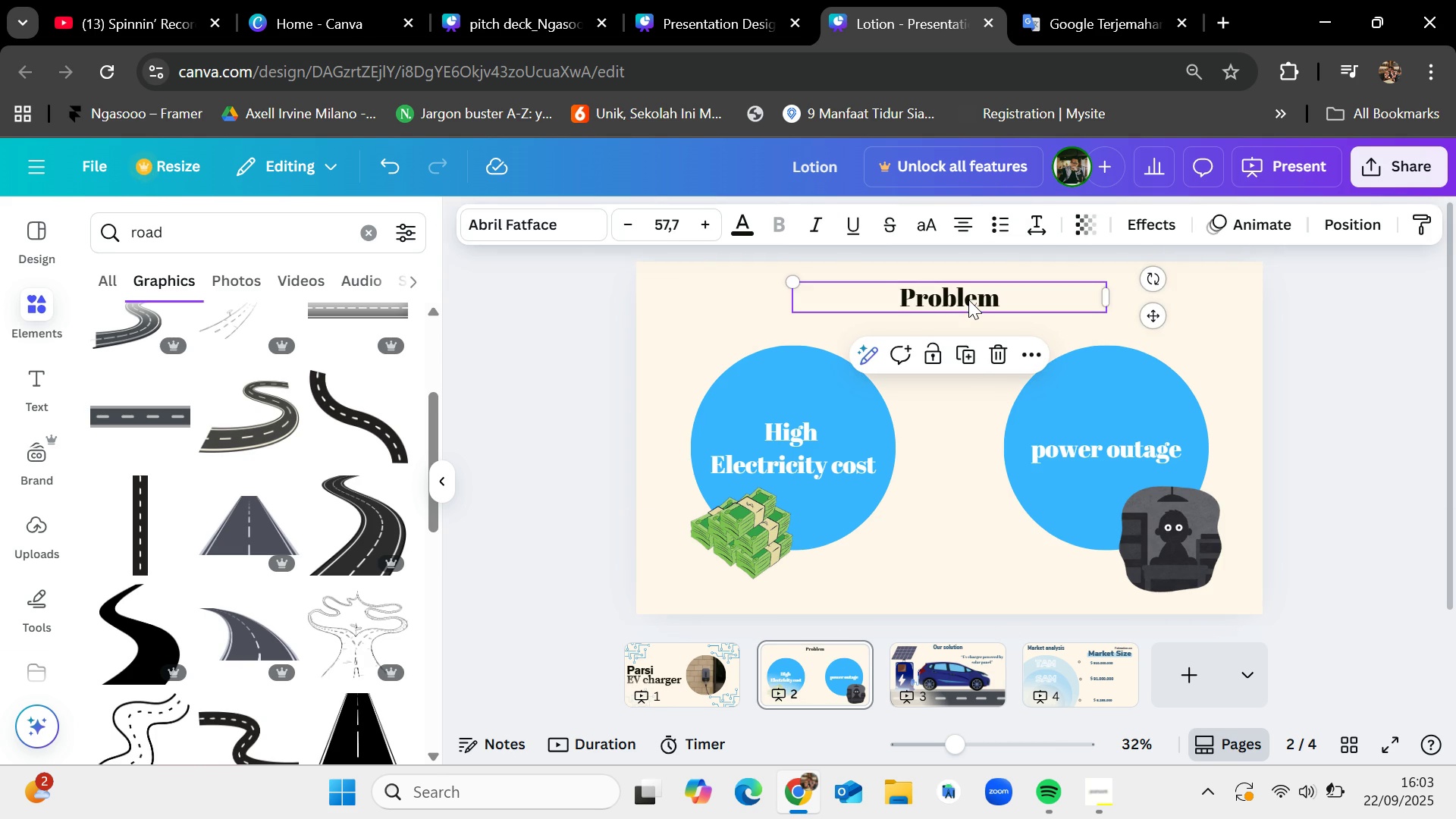 
key(Backspace)